 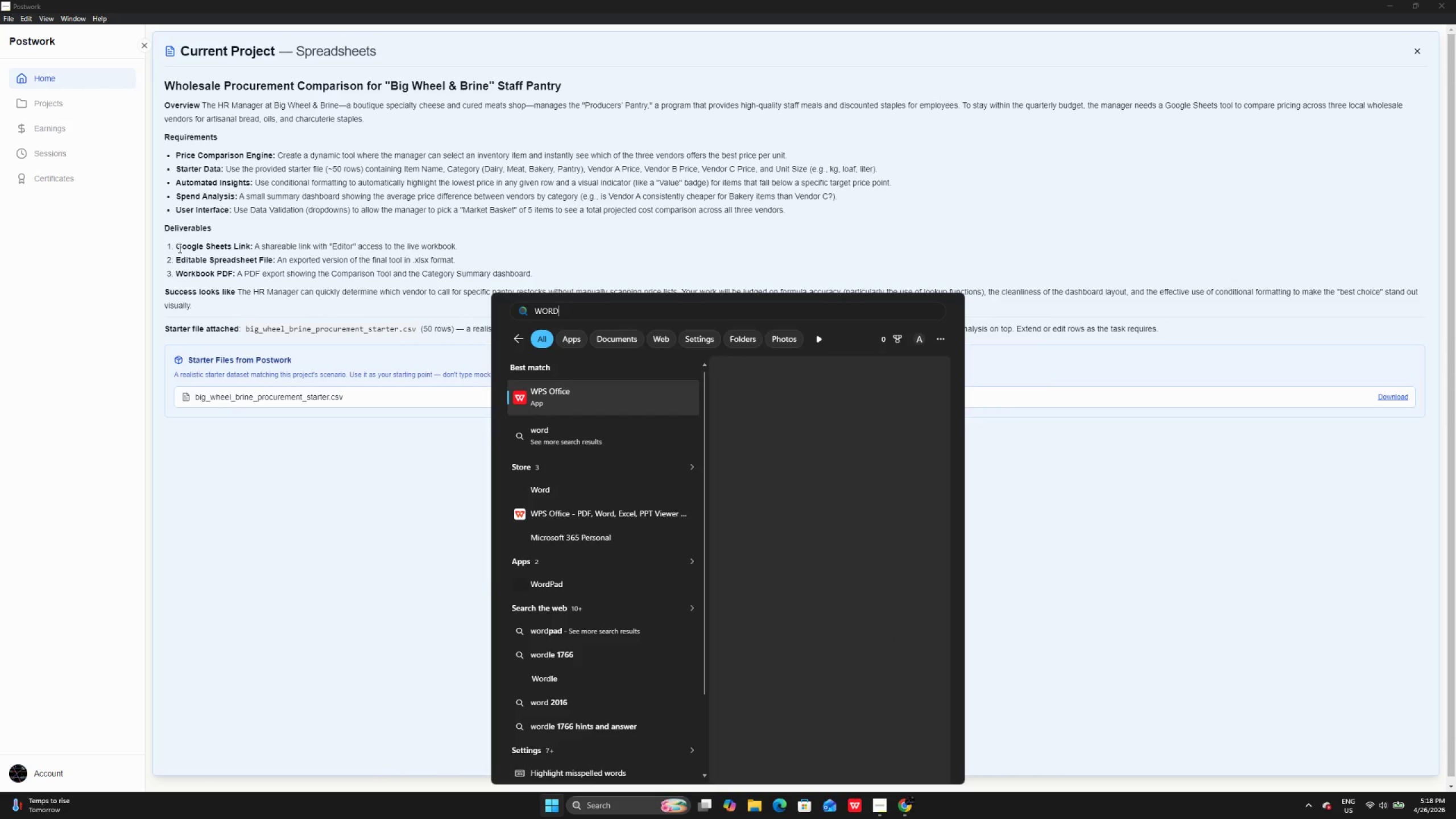 
key(Enter)
 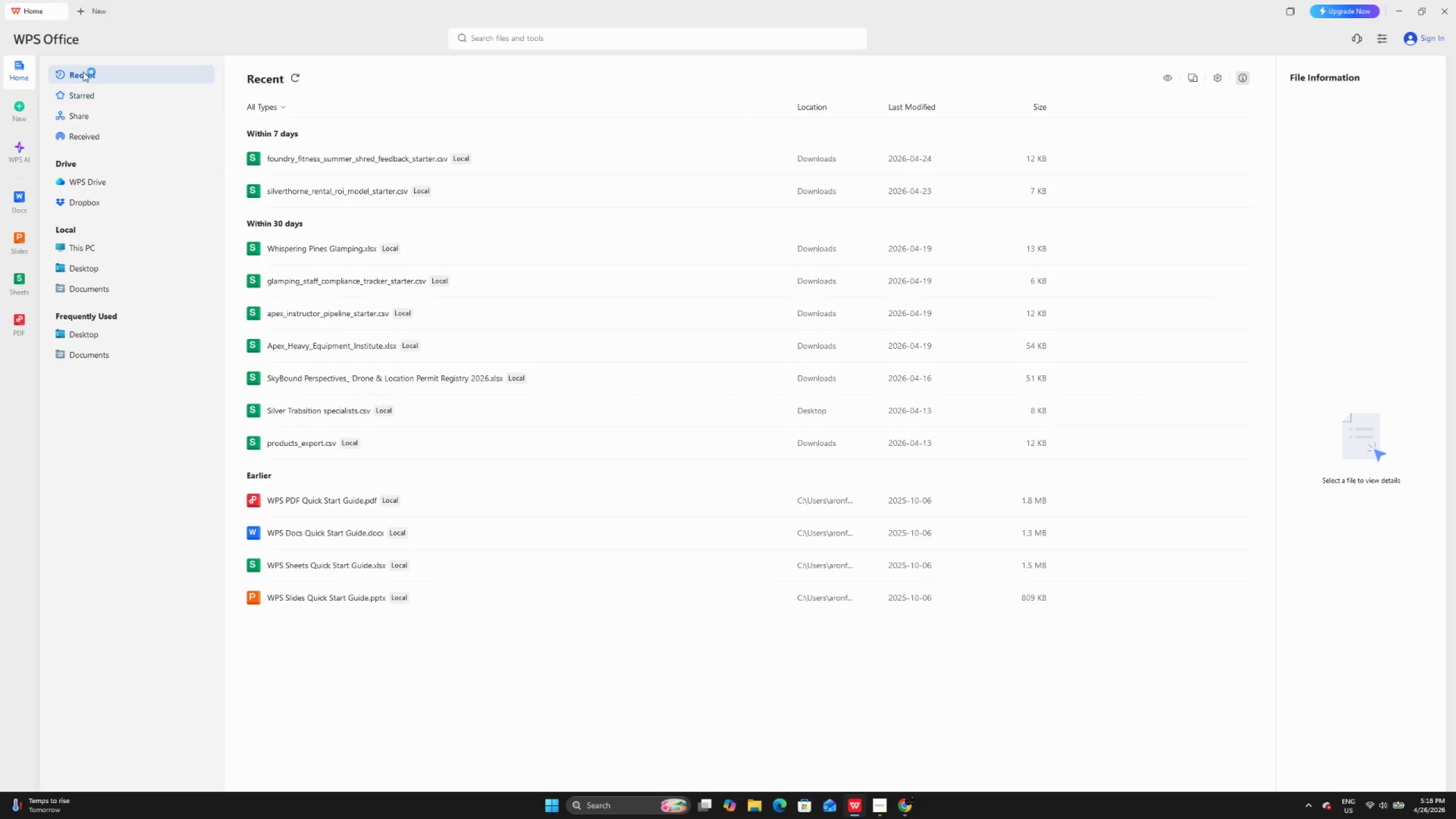 
wait(5.39)
 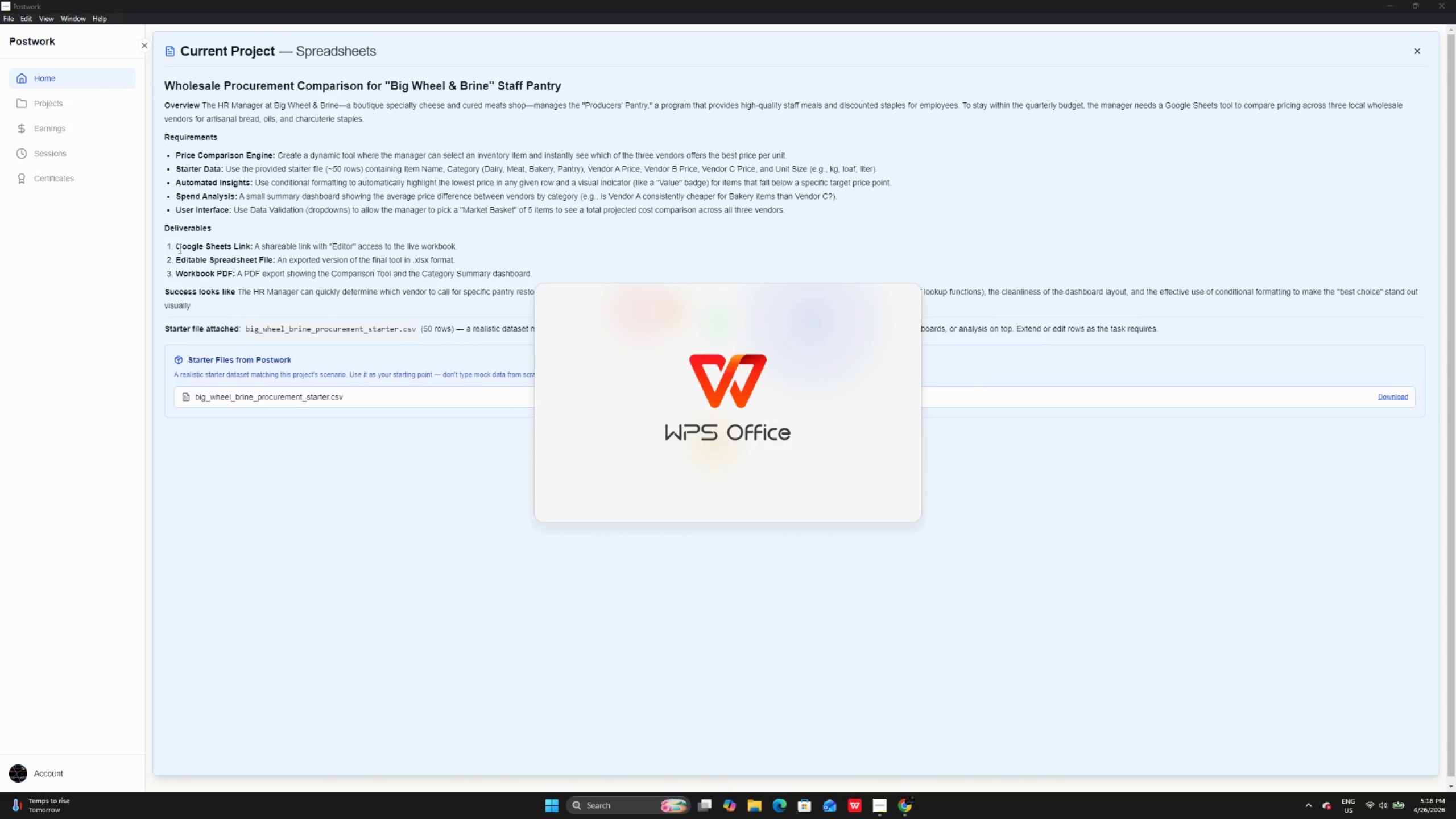 
left_click([24, 113])
 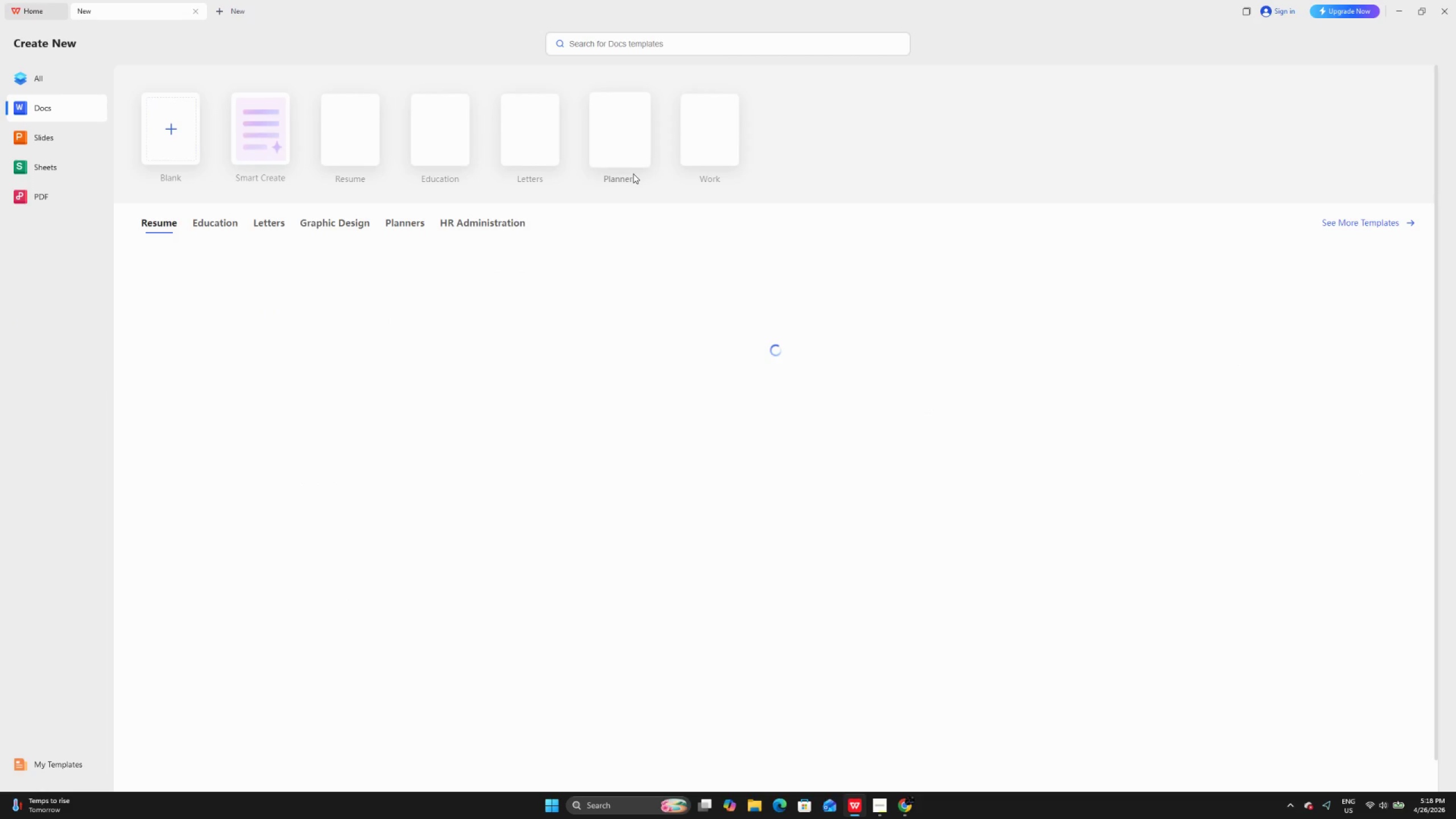 
left_click([162, 122])
 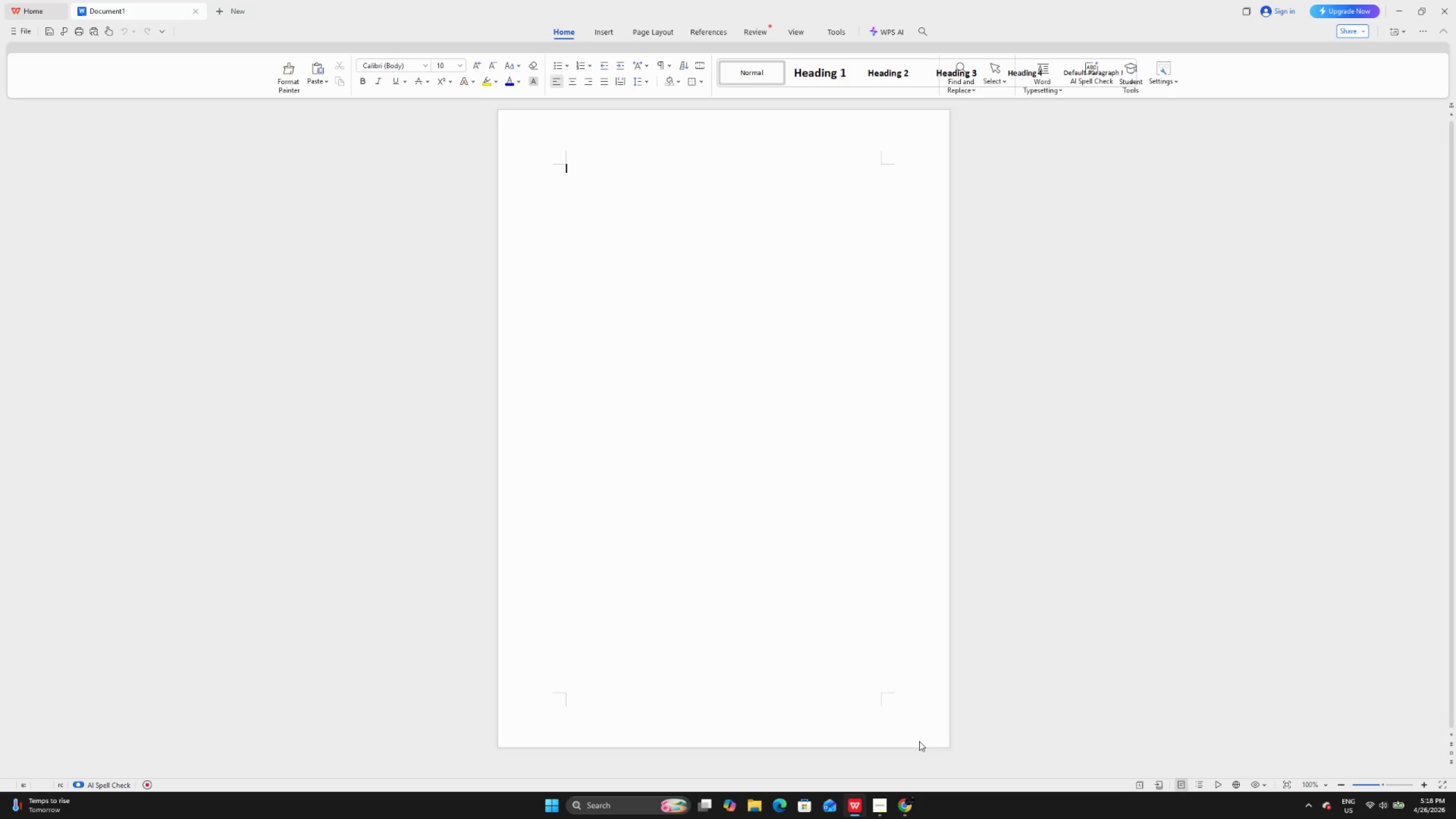 
wait(6.03)
 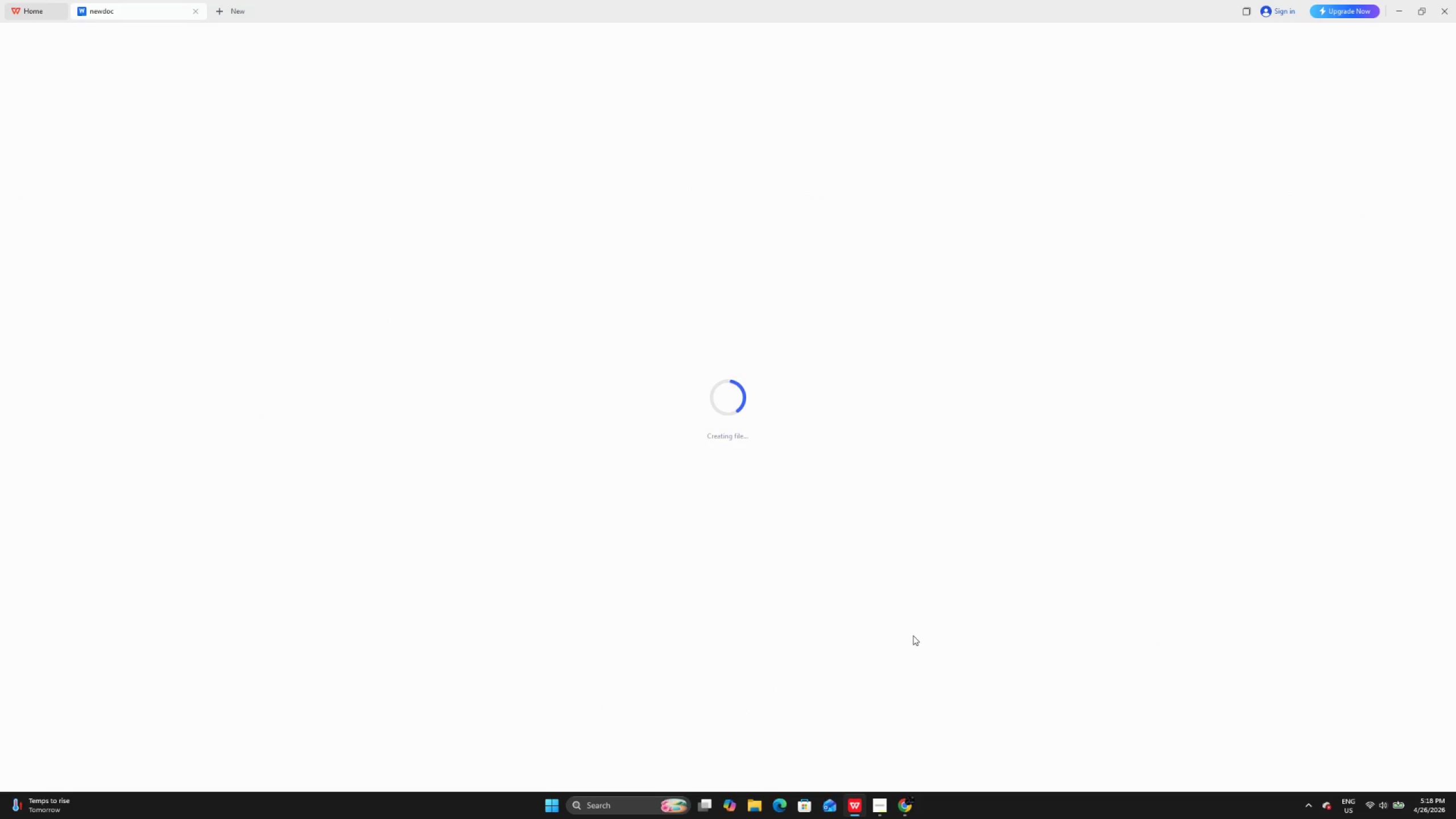 
left_click([907, 801])
 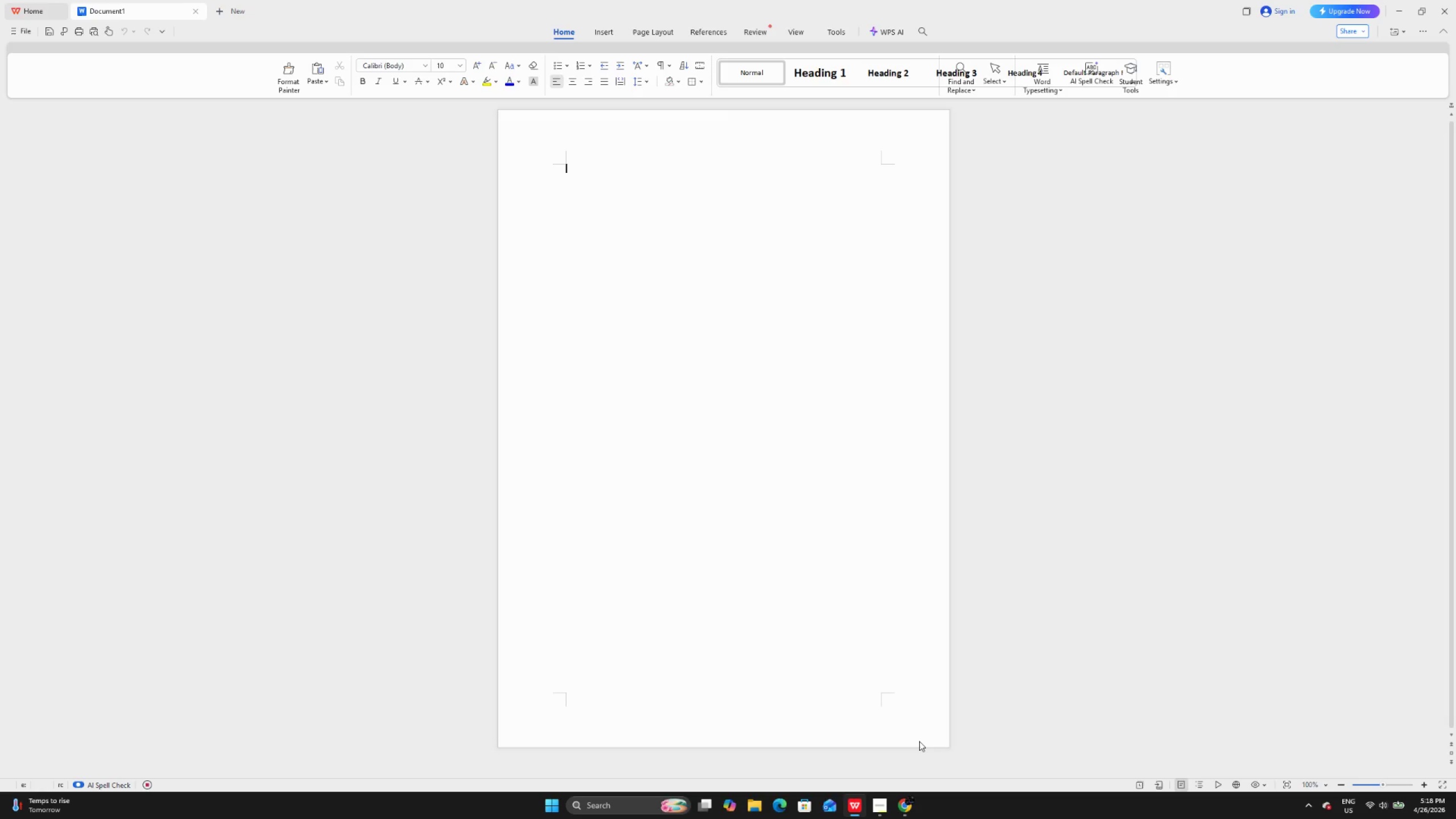 
left_click([867, 800])